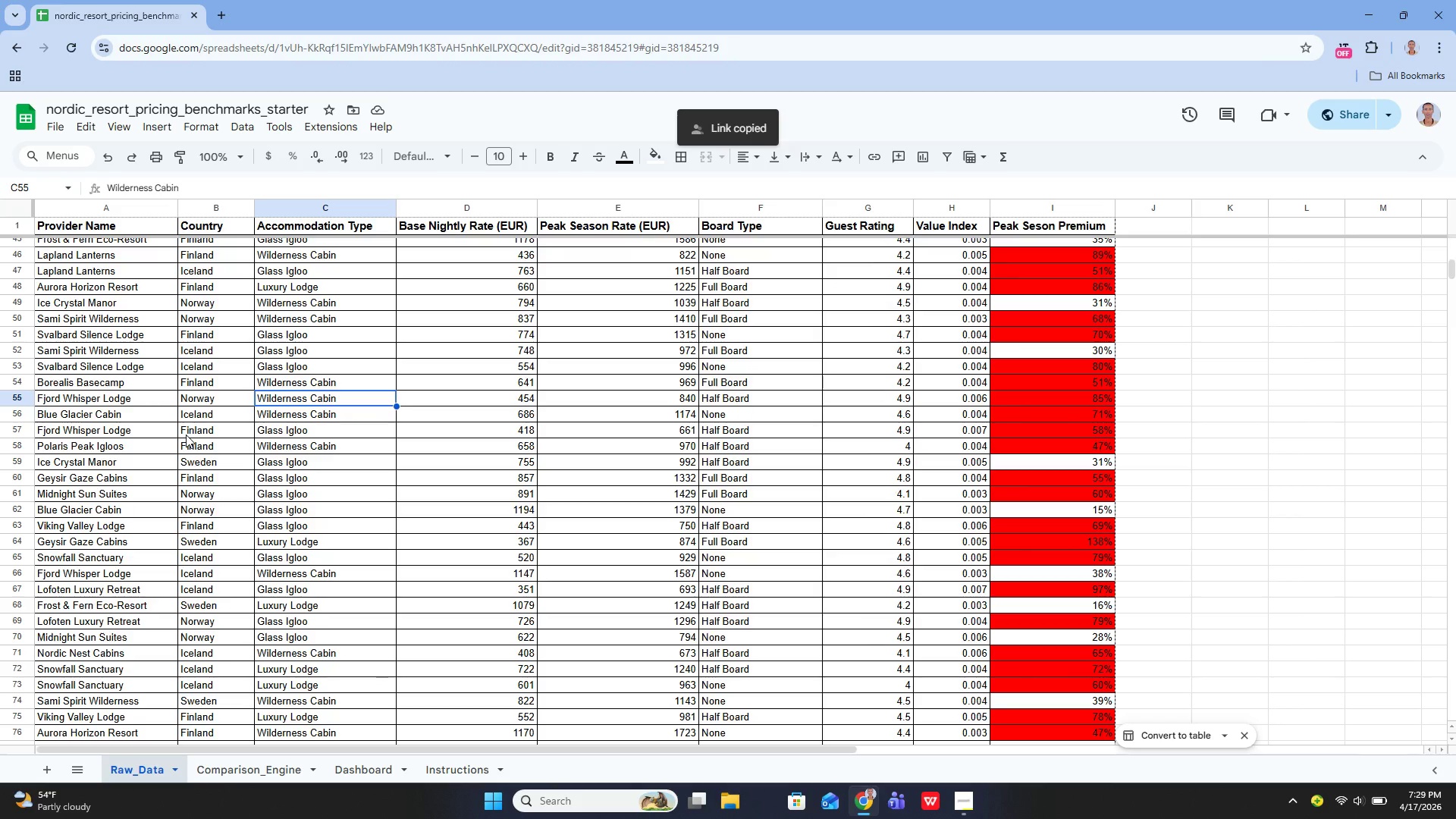 
wait(7.99)
 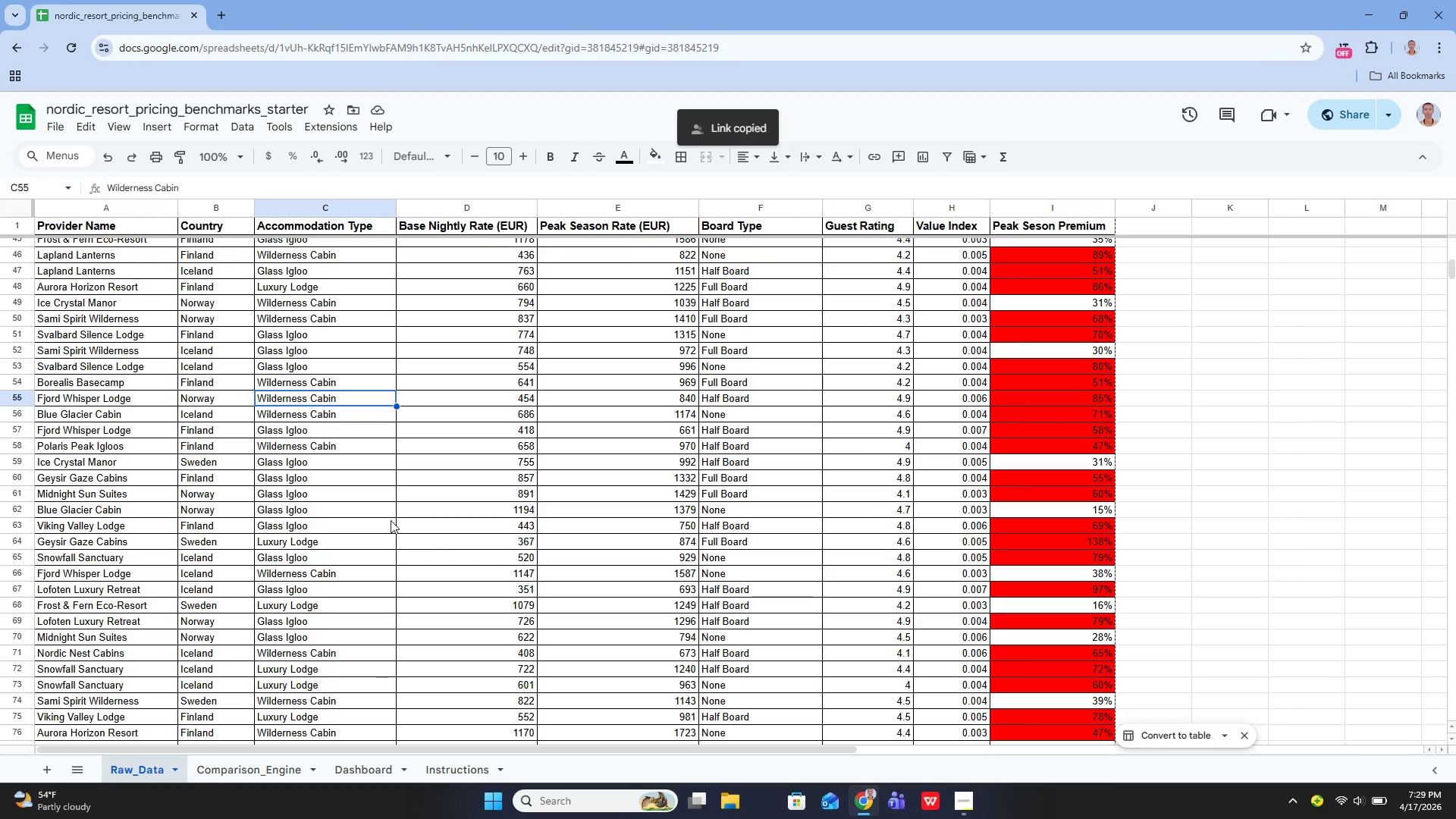 
left_click([60, 128])
 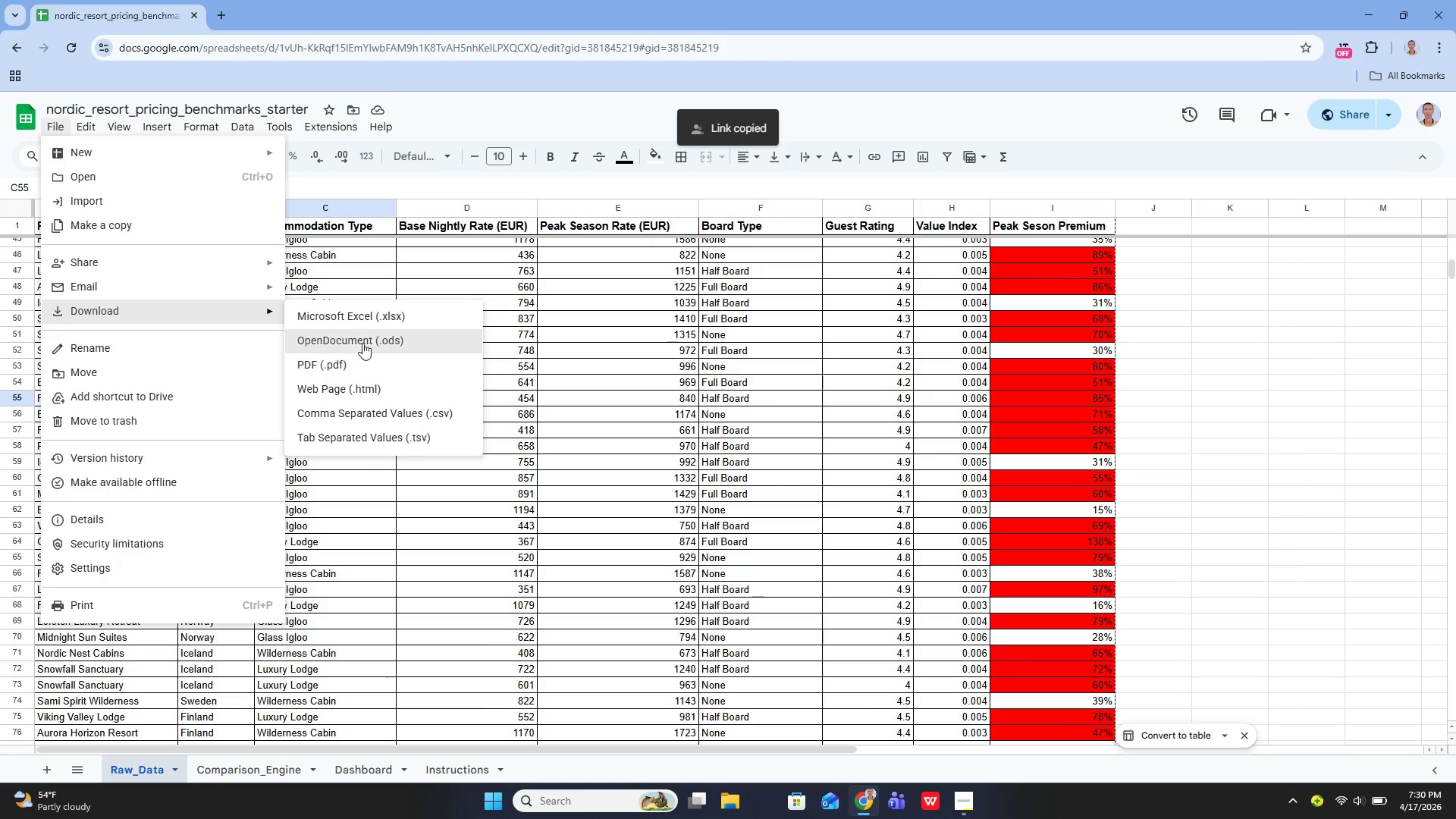 
left_click([389, 318])
 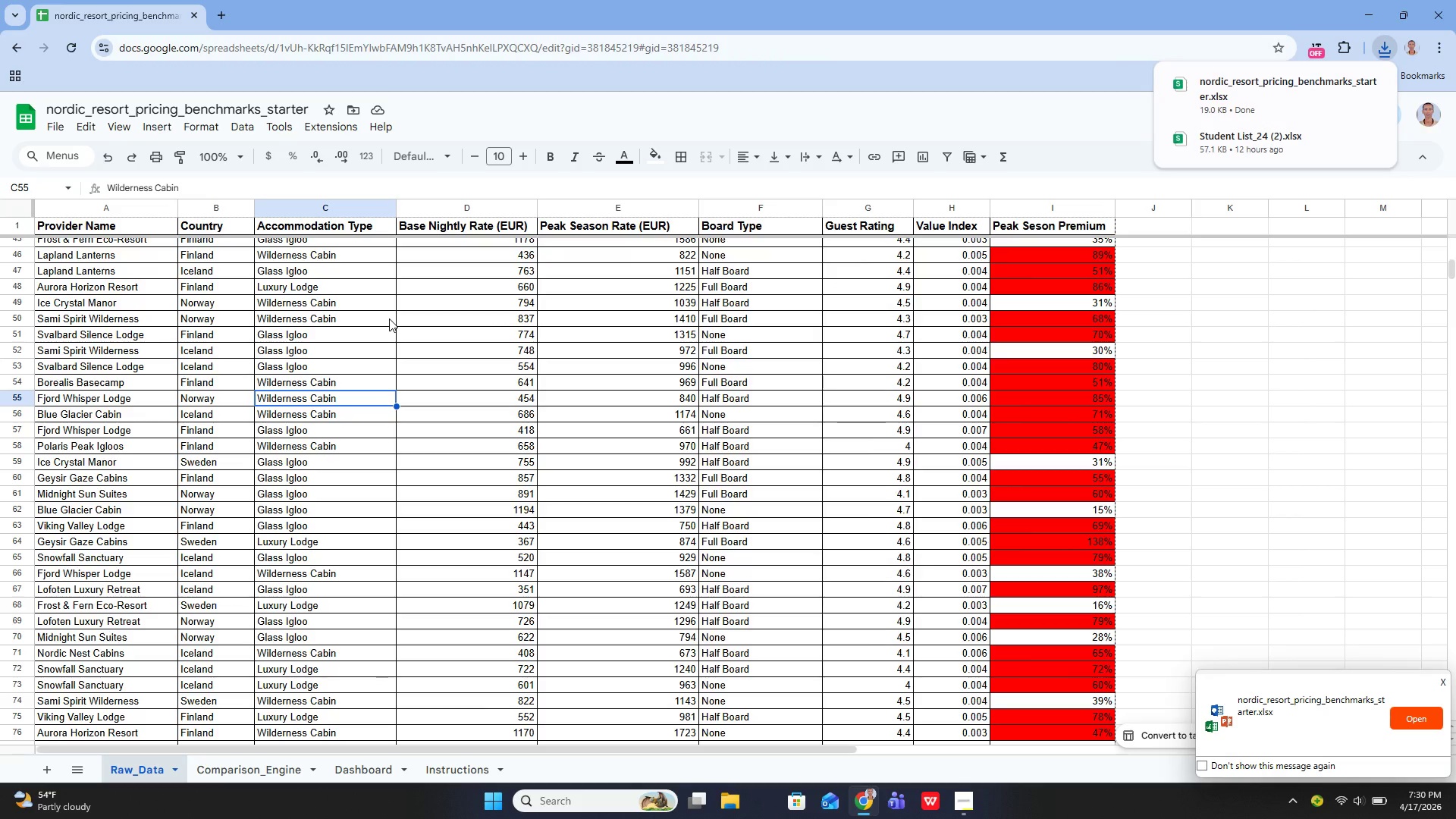 
wait(6.5)
 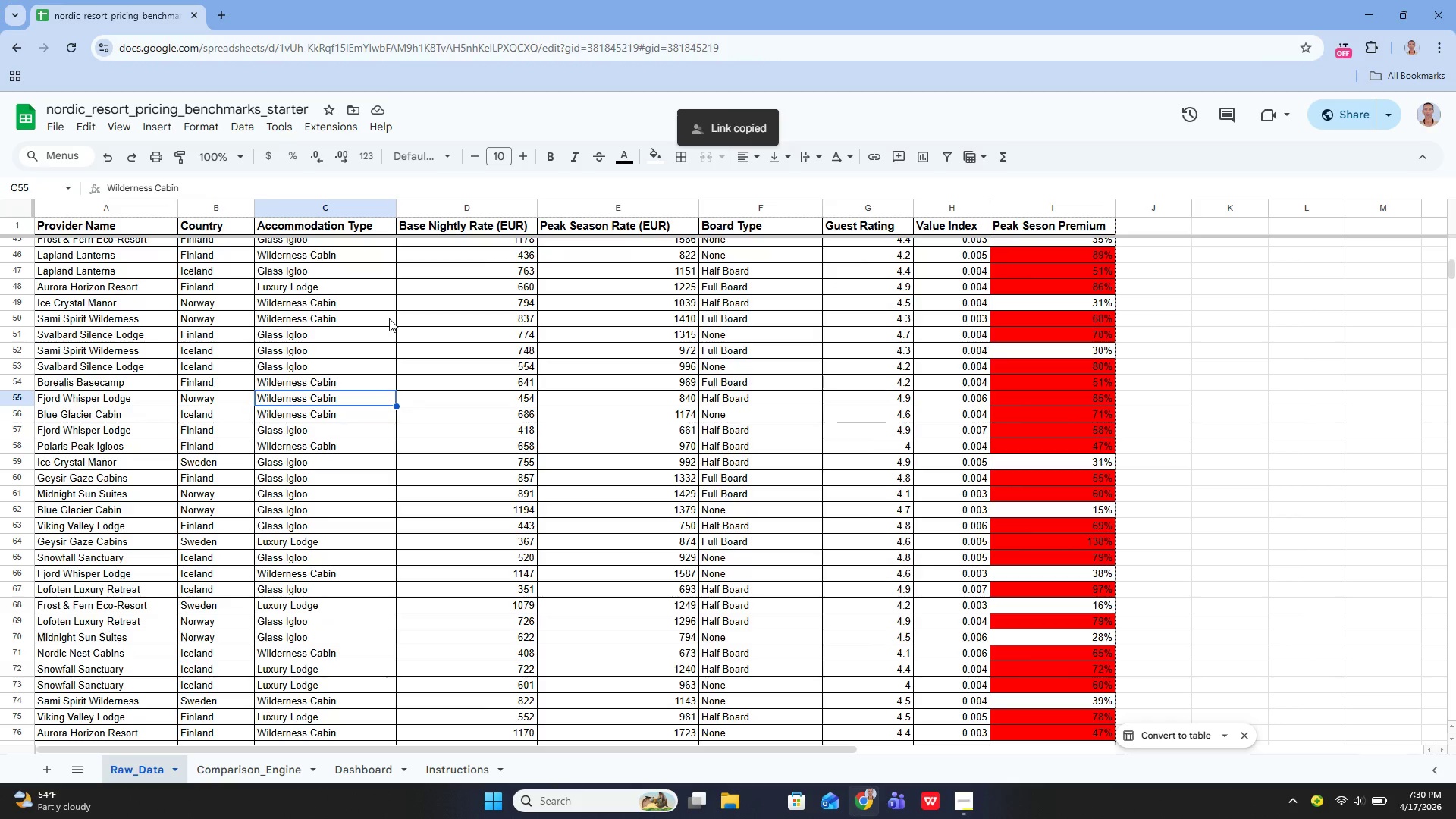 
left_click([357, 766])
 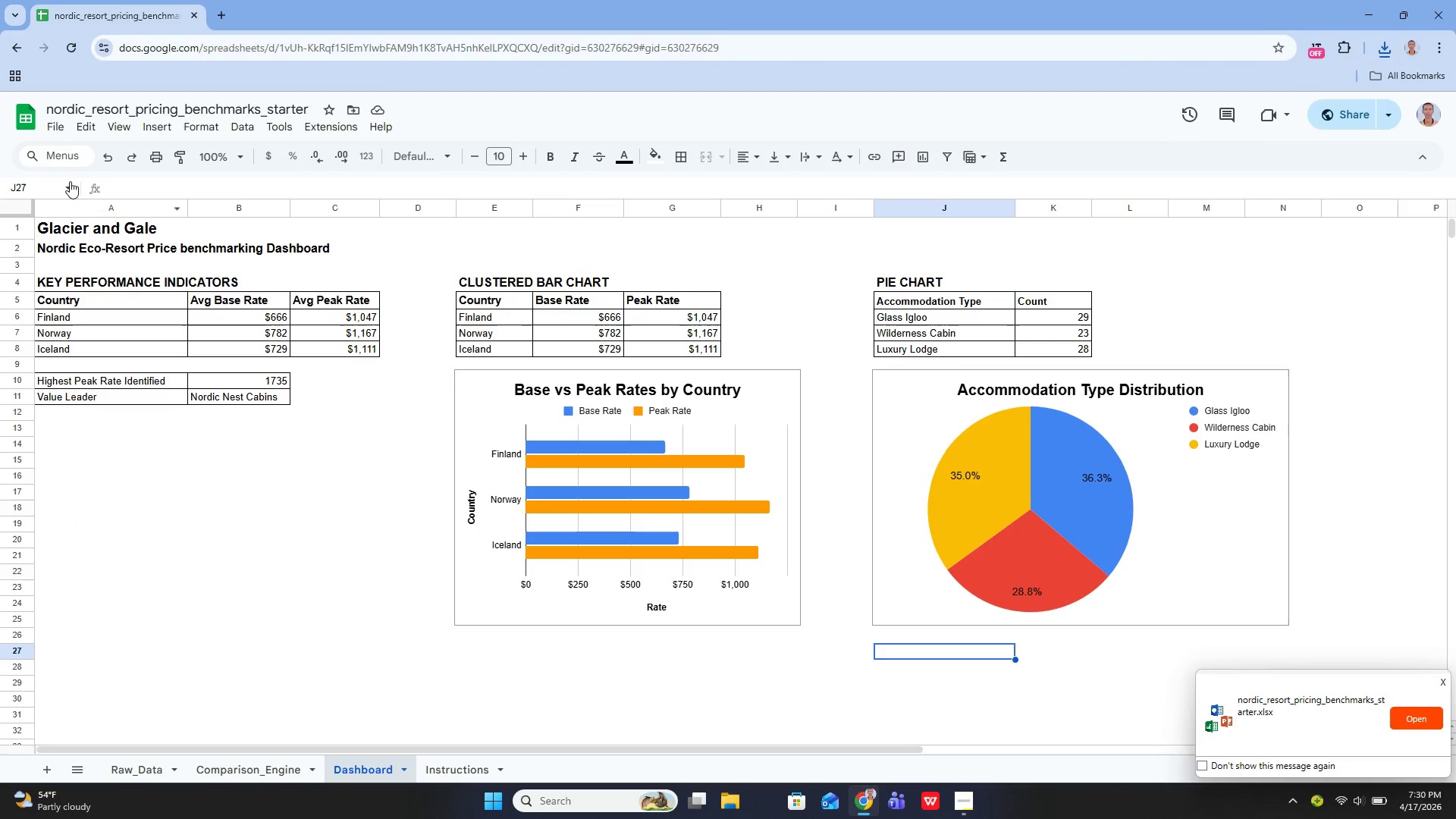 
left_click([58, 134])
 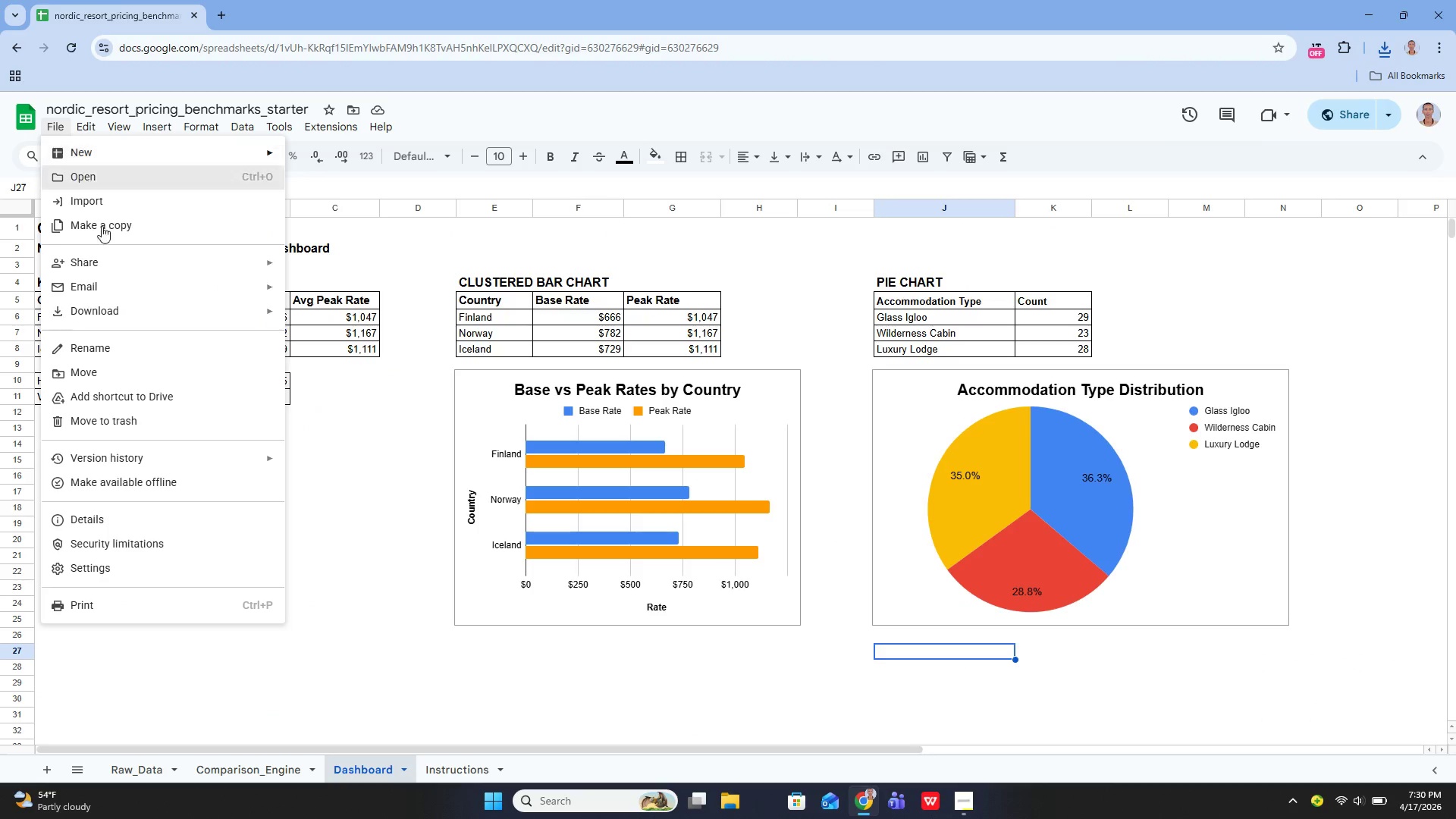 
mouse_move([134, 295])
 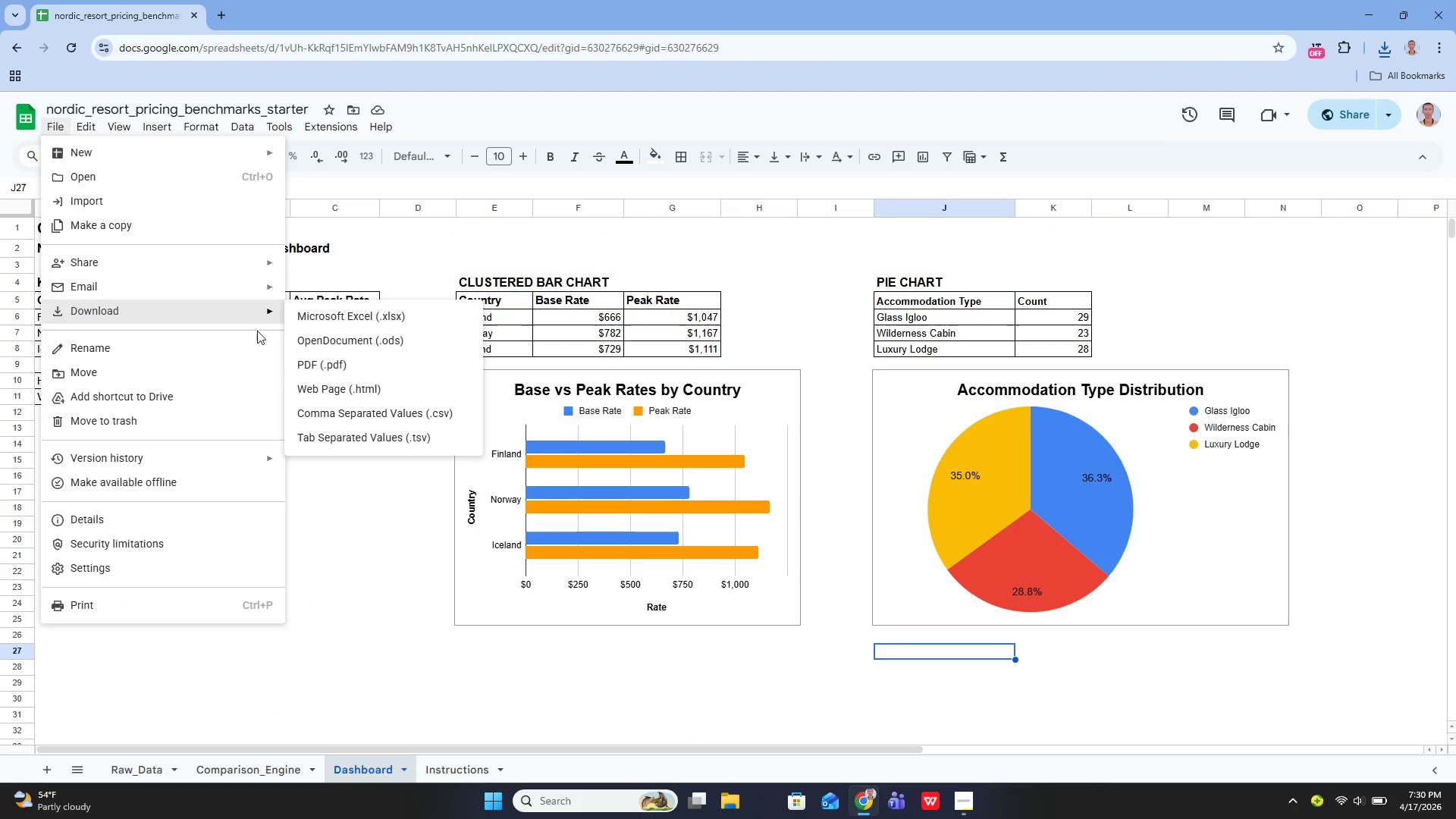 
left_click([325, 366])
 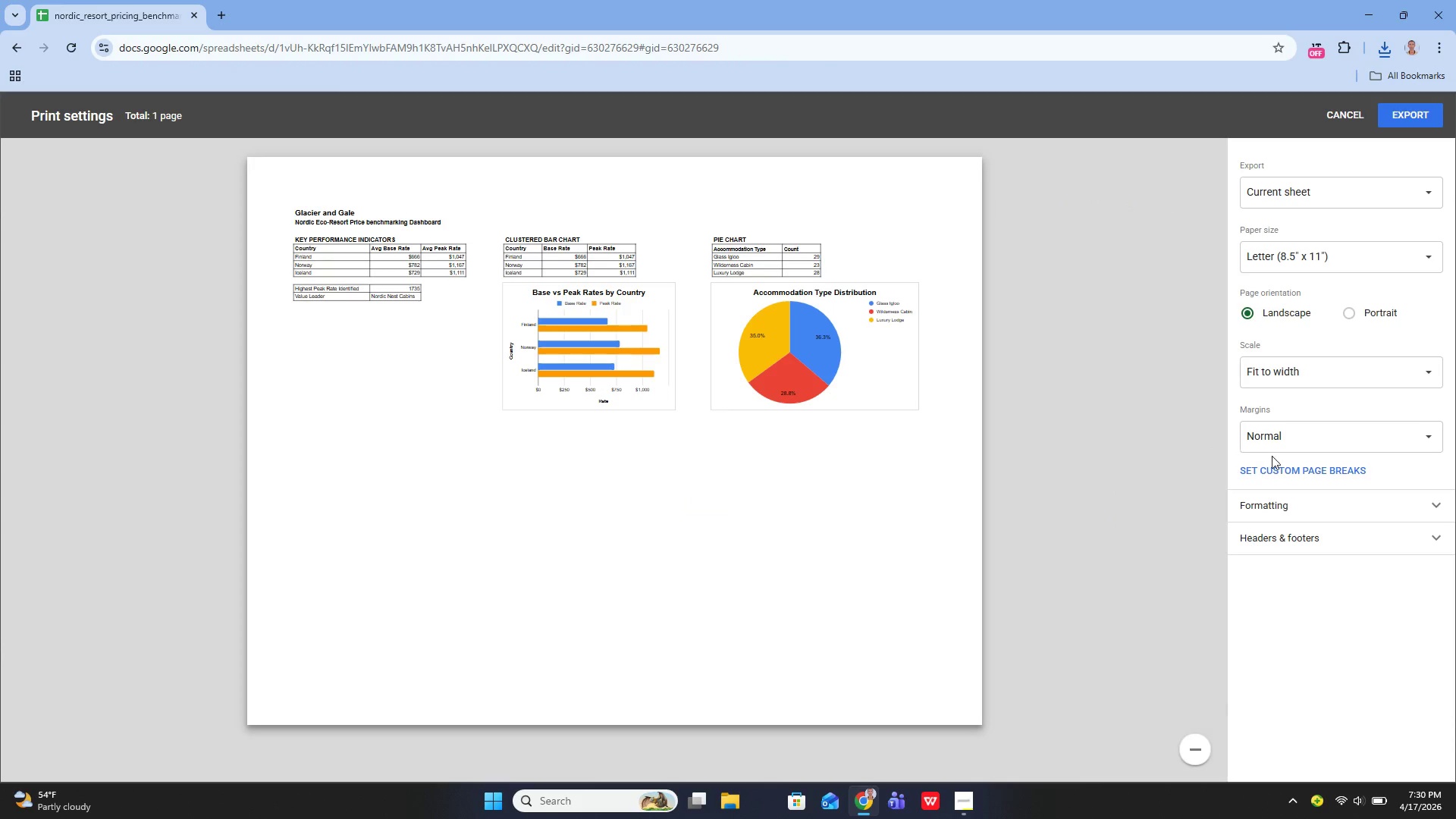 
left_click([1283, 441])
 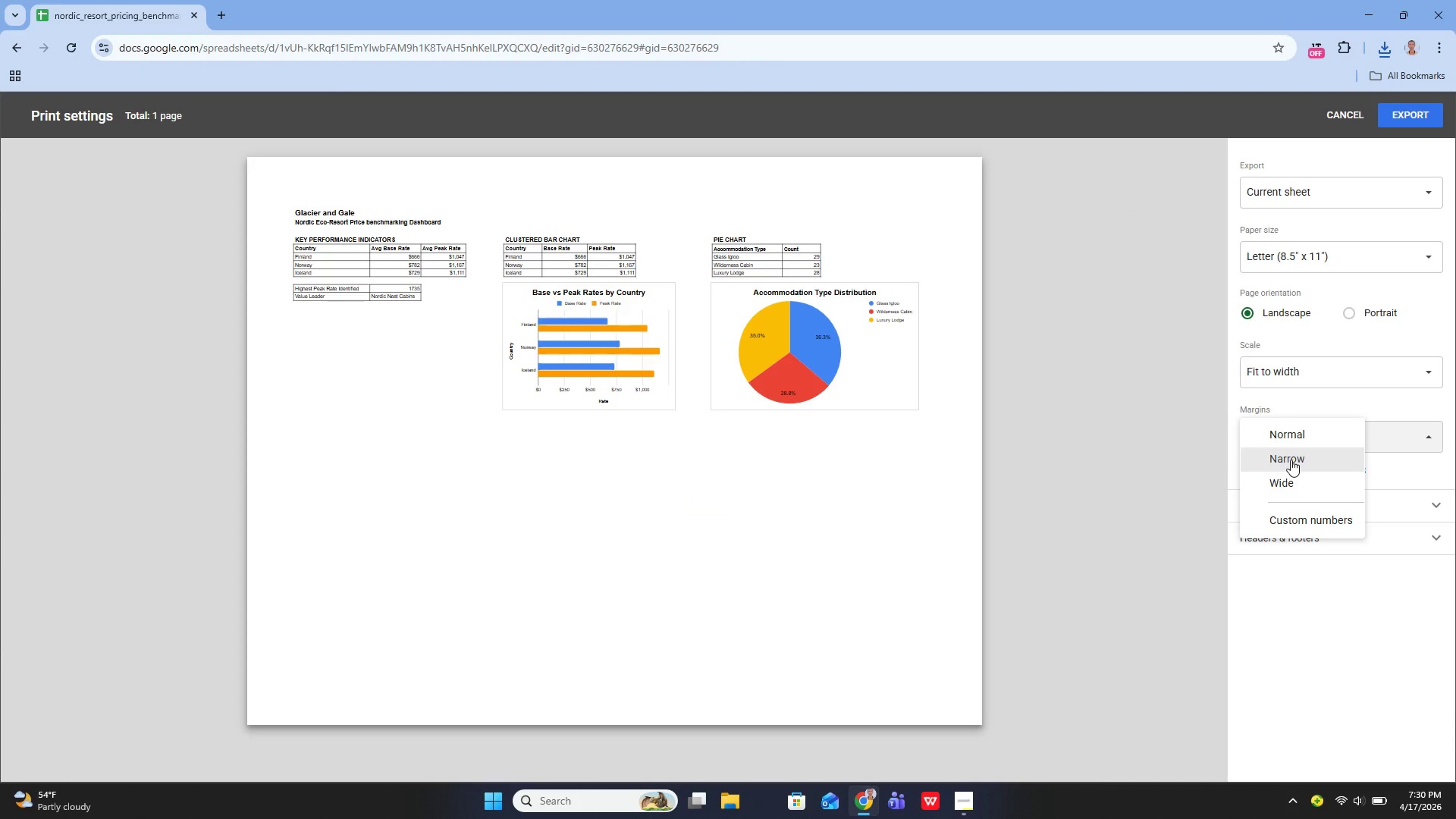 
left_click([1291, 460])
 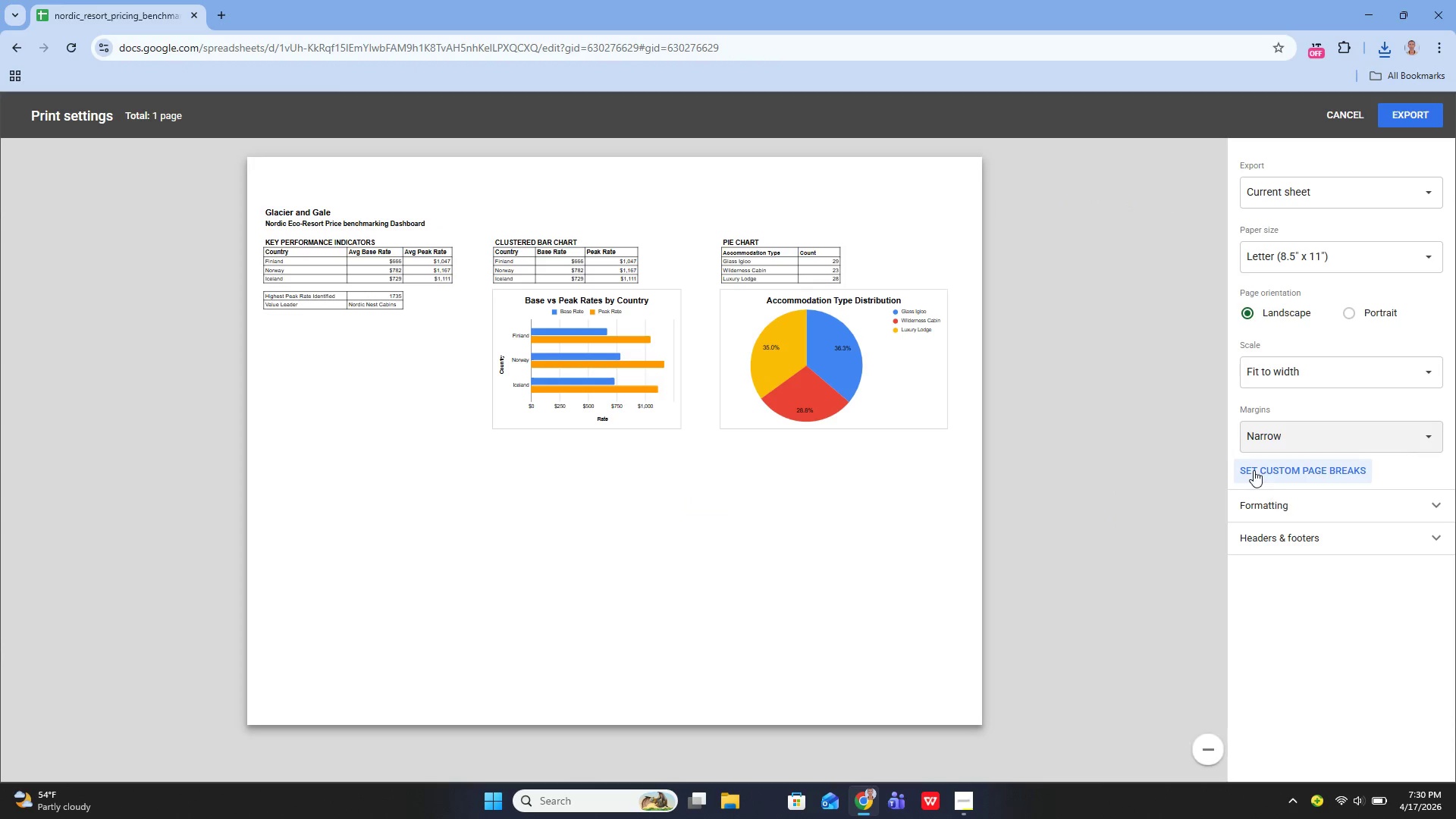 
left_click([1273, 498])
 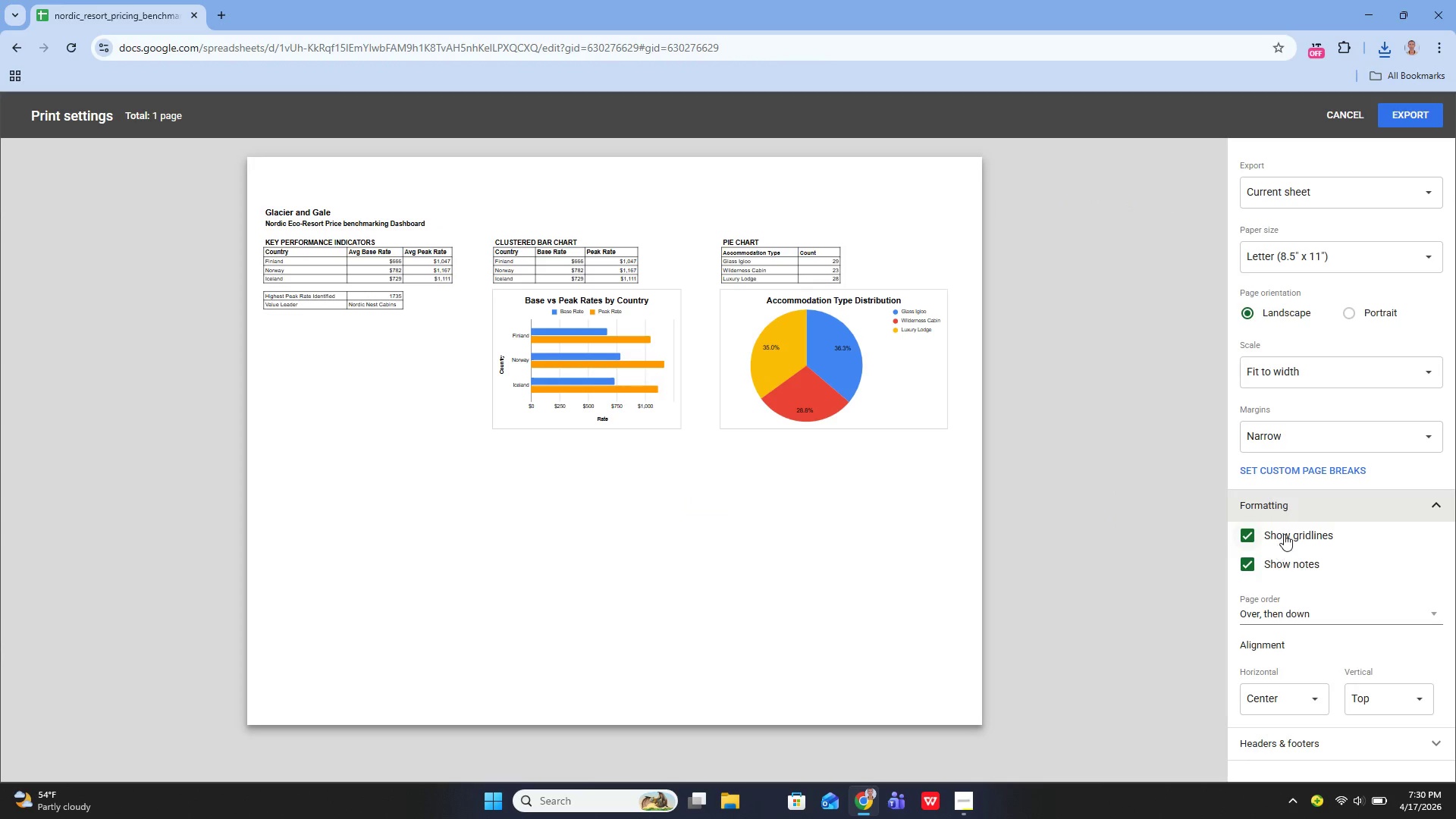 
left_click([1284, 534])
 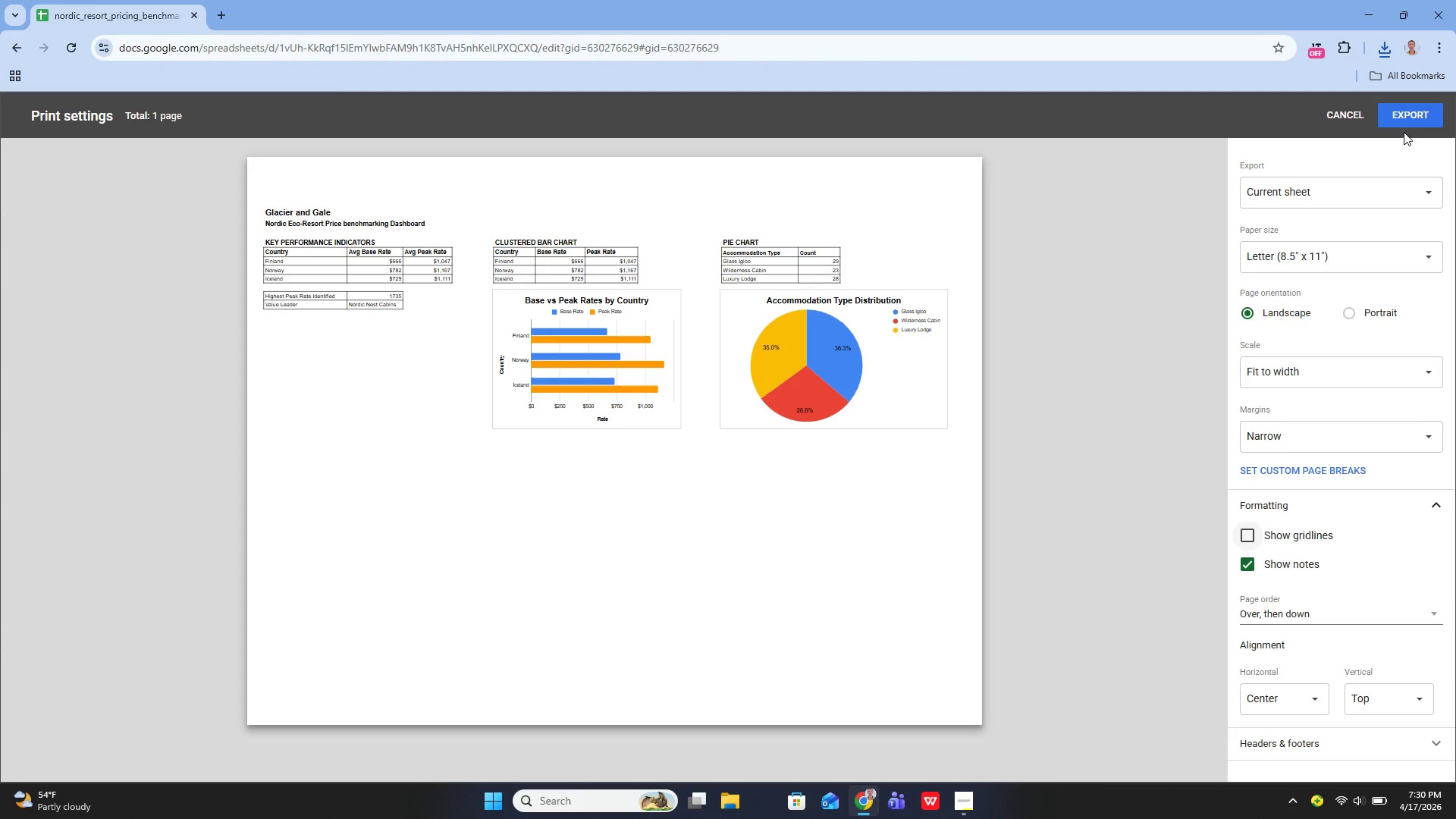 
left_click([1410, 115])
 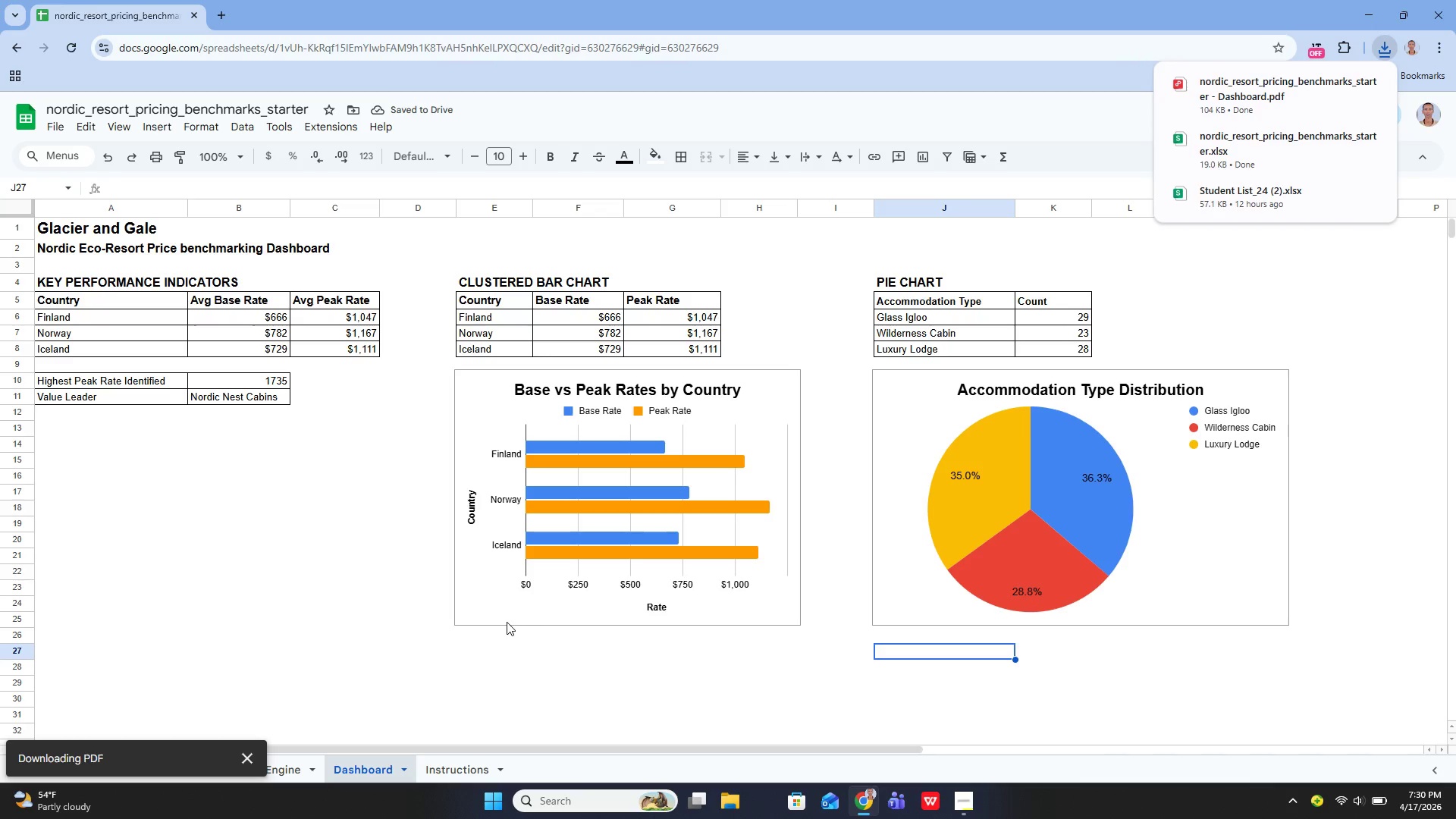 
wait(5.41)
 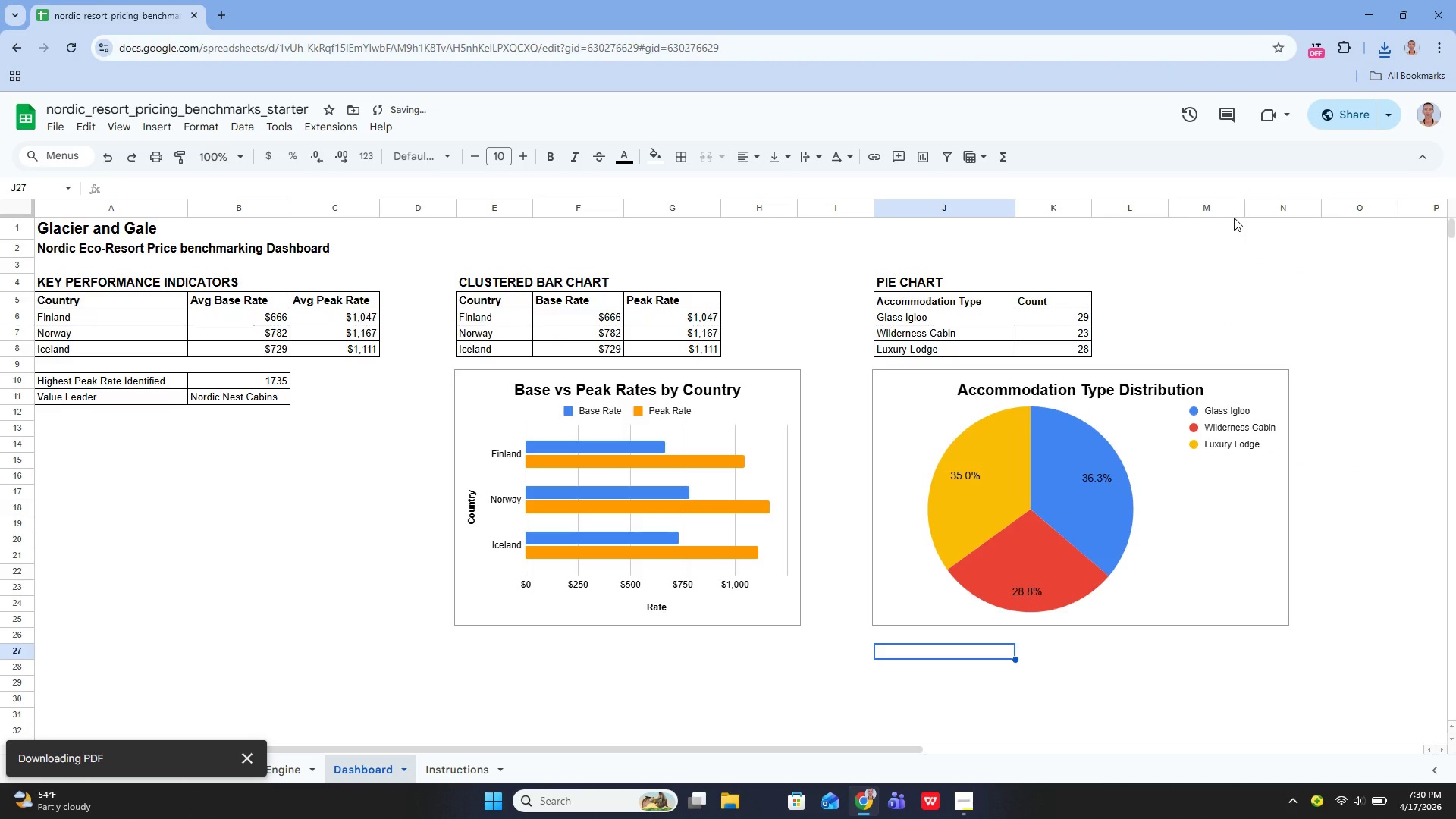 
left_click([284, 767])
 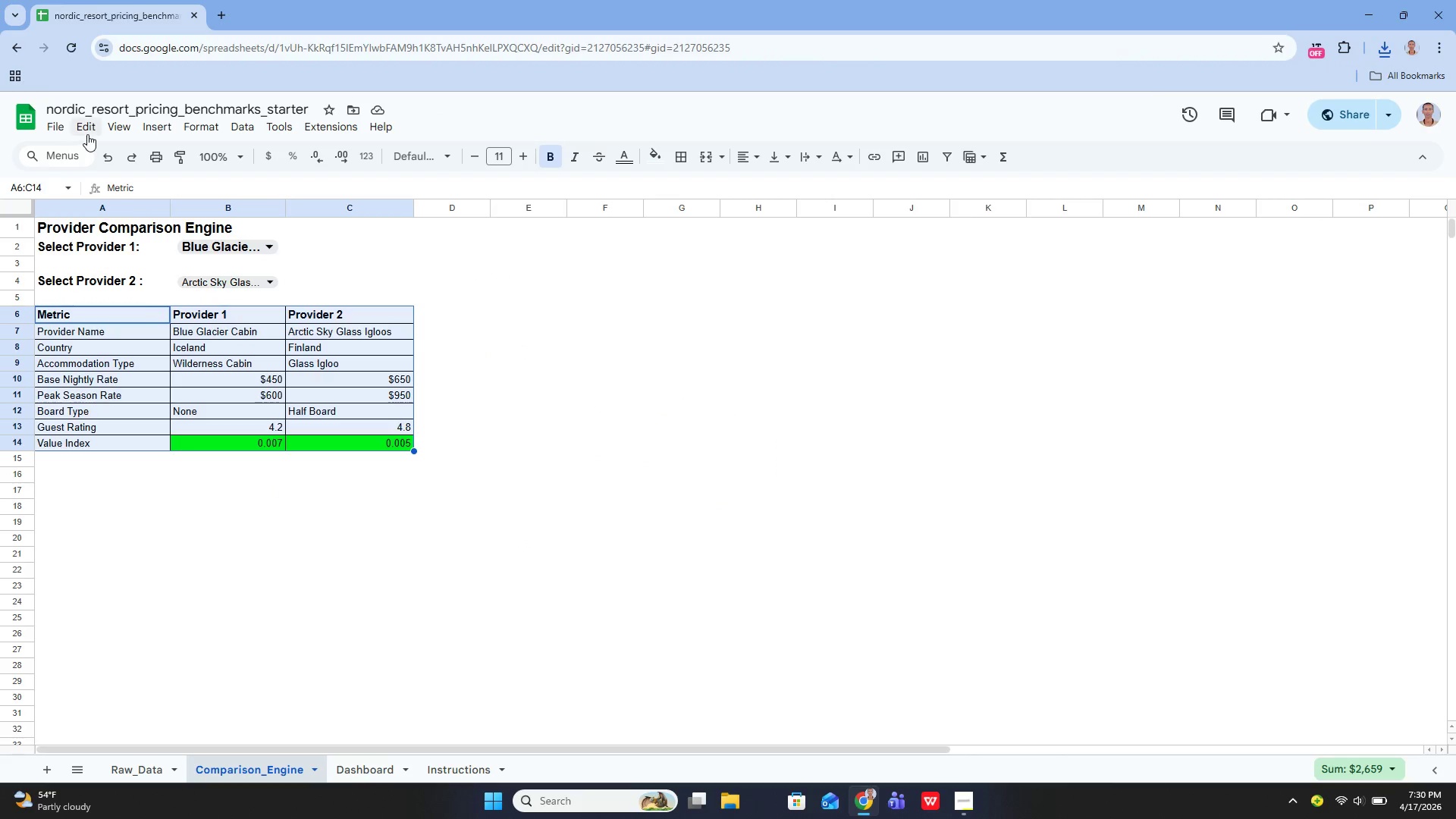 
left_click([64, 130])
 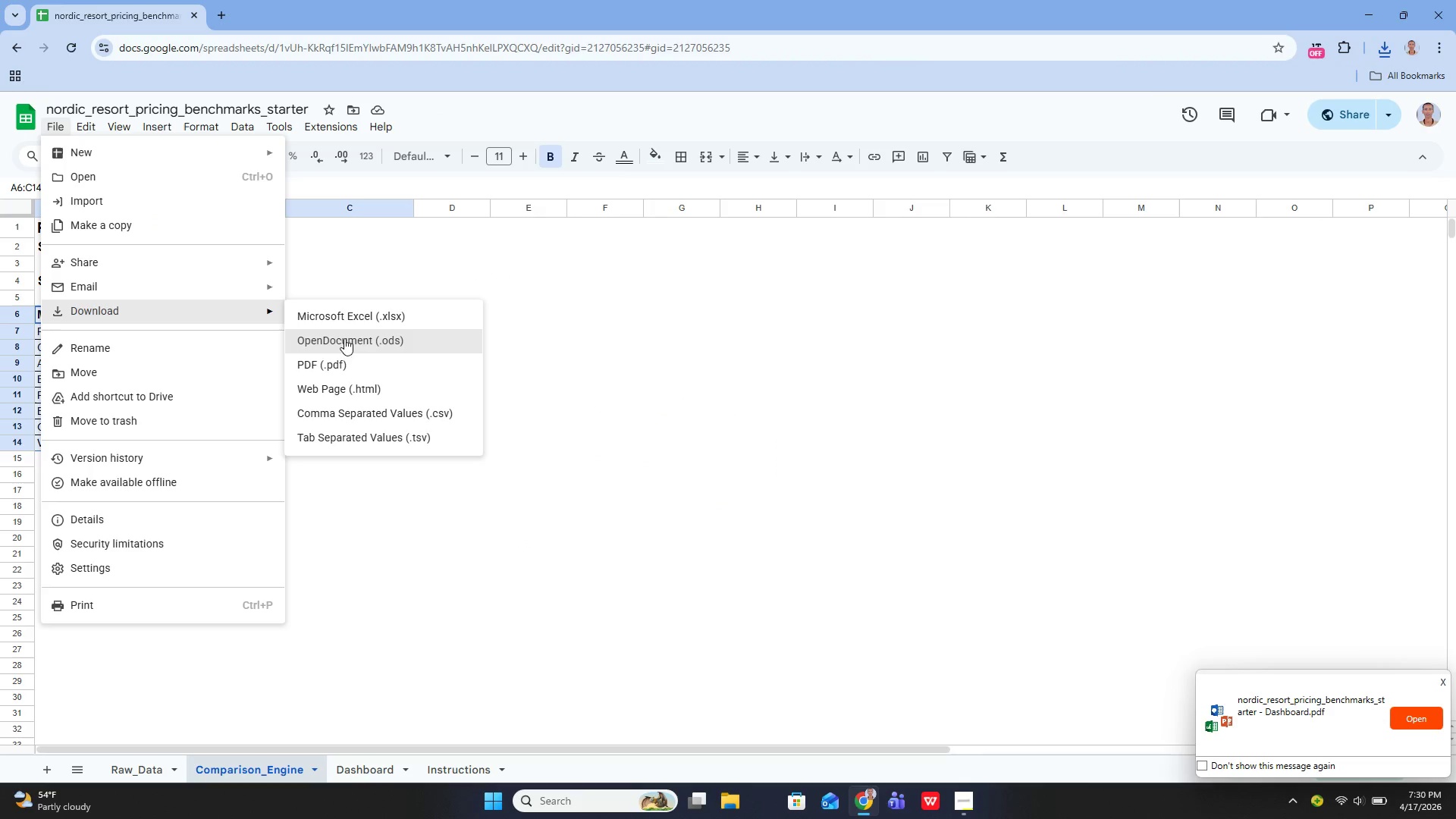 
left_click([344, 356])
 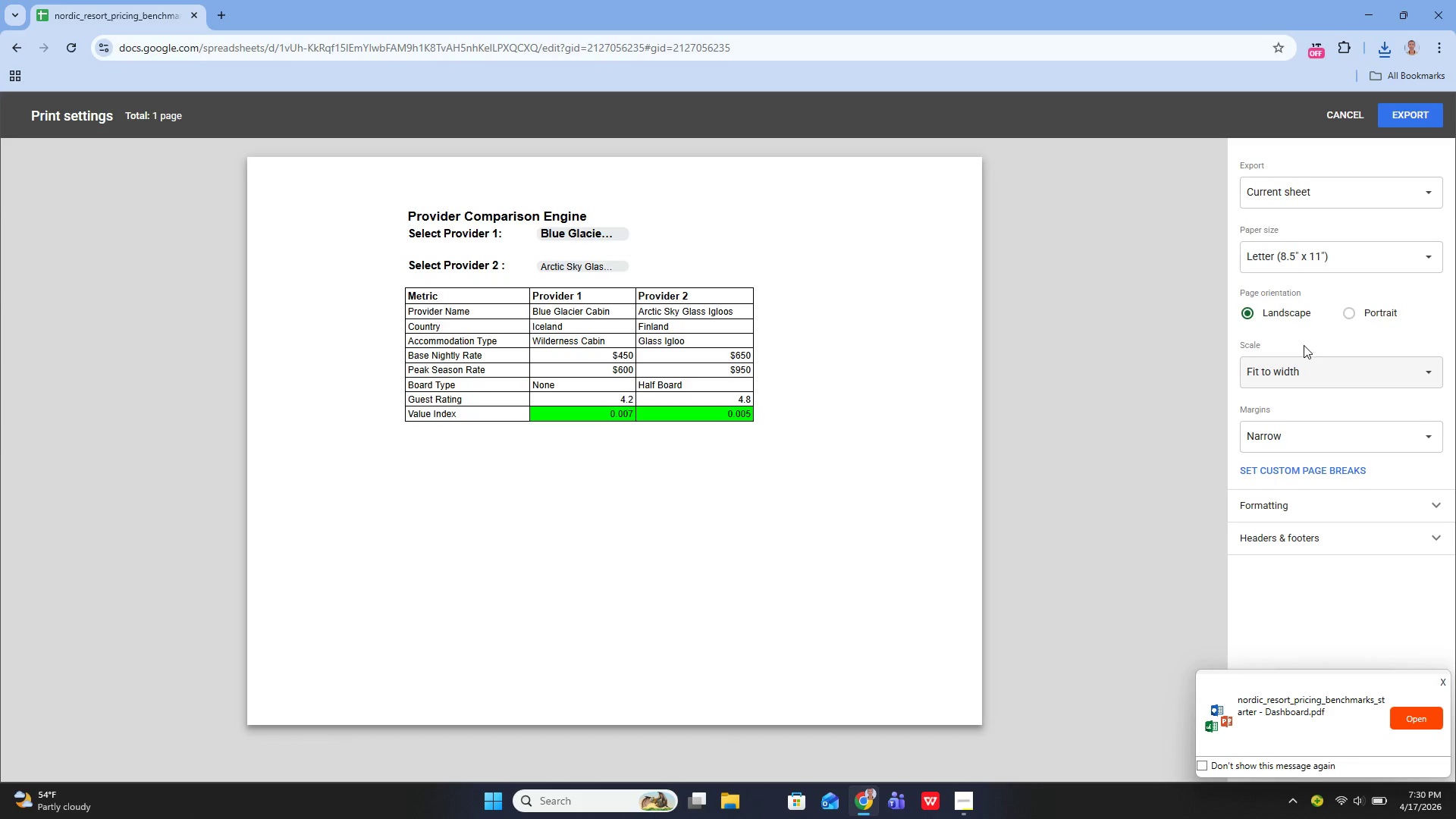 
left_click([1285, 500])
 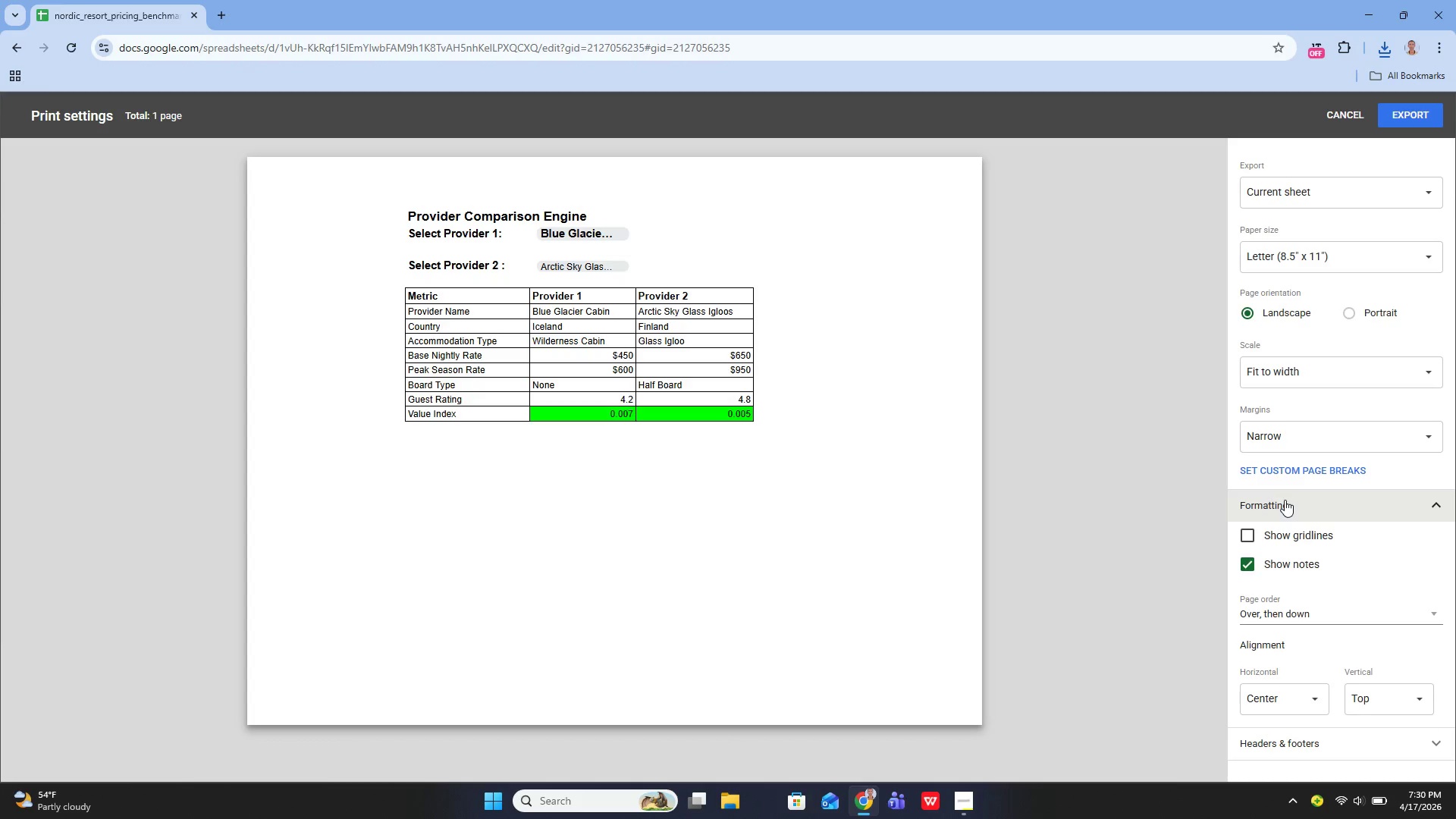 
left_click([1285, 500])
 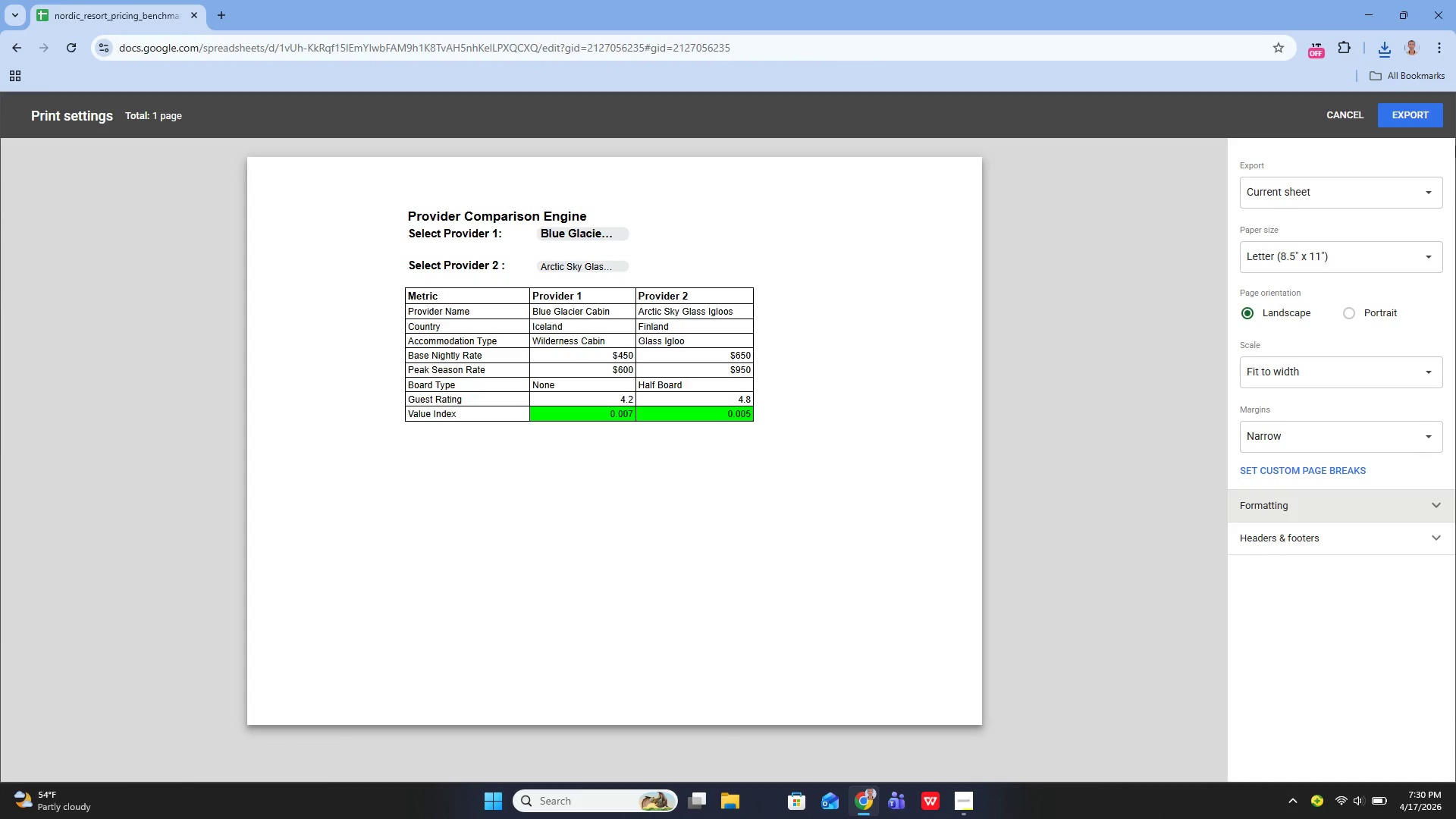 